 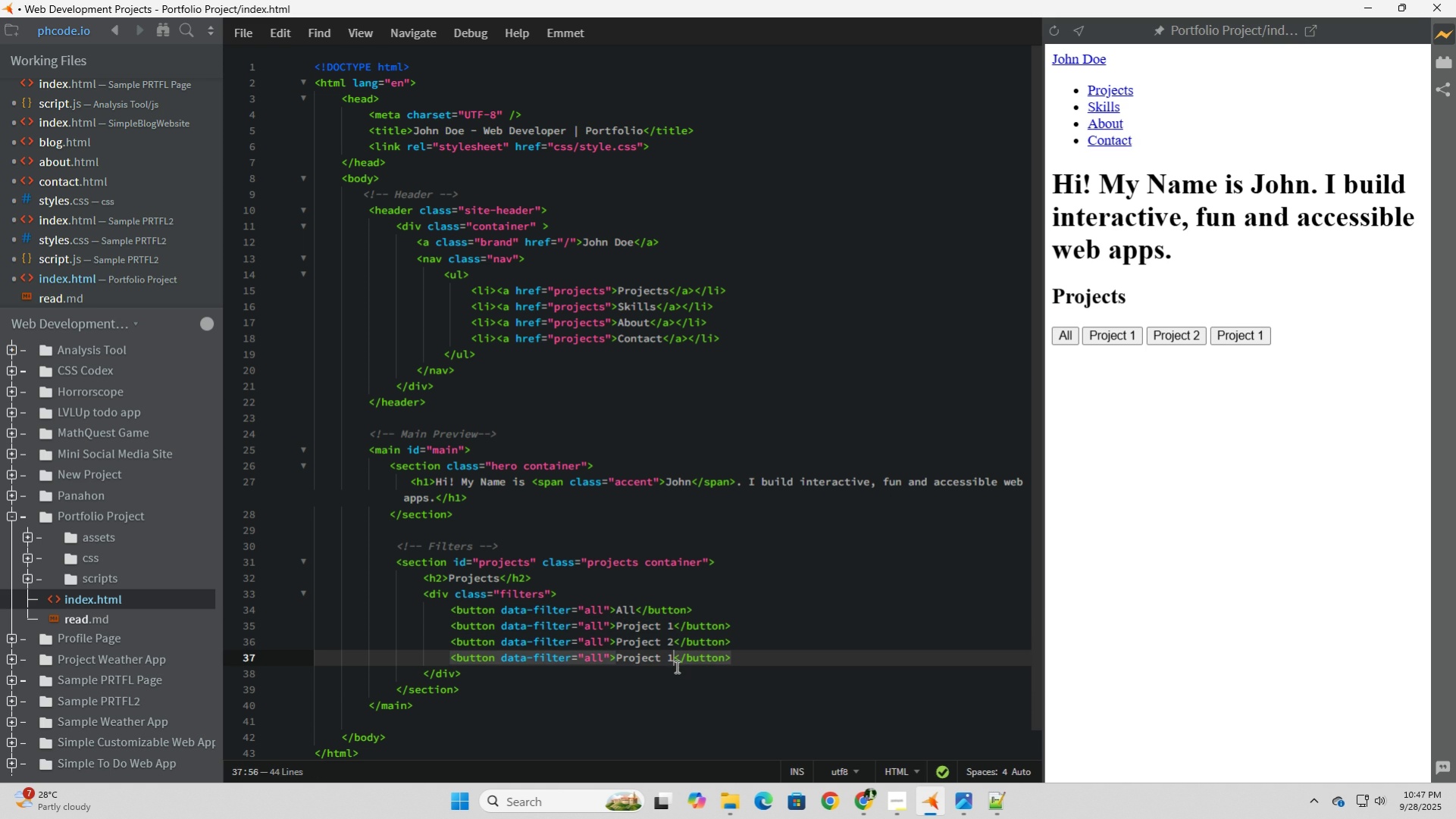 
key(Backspace)
 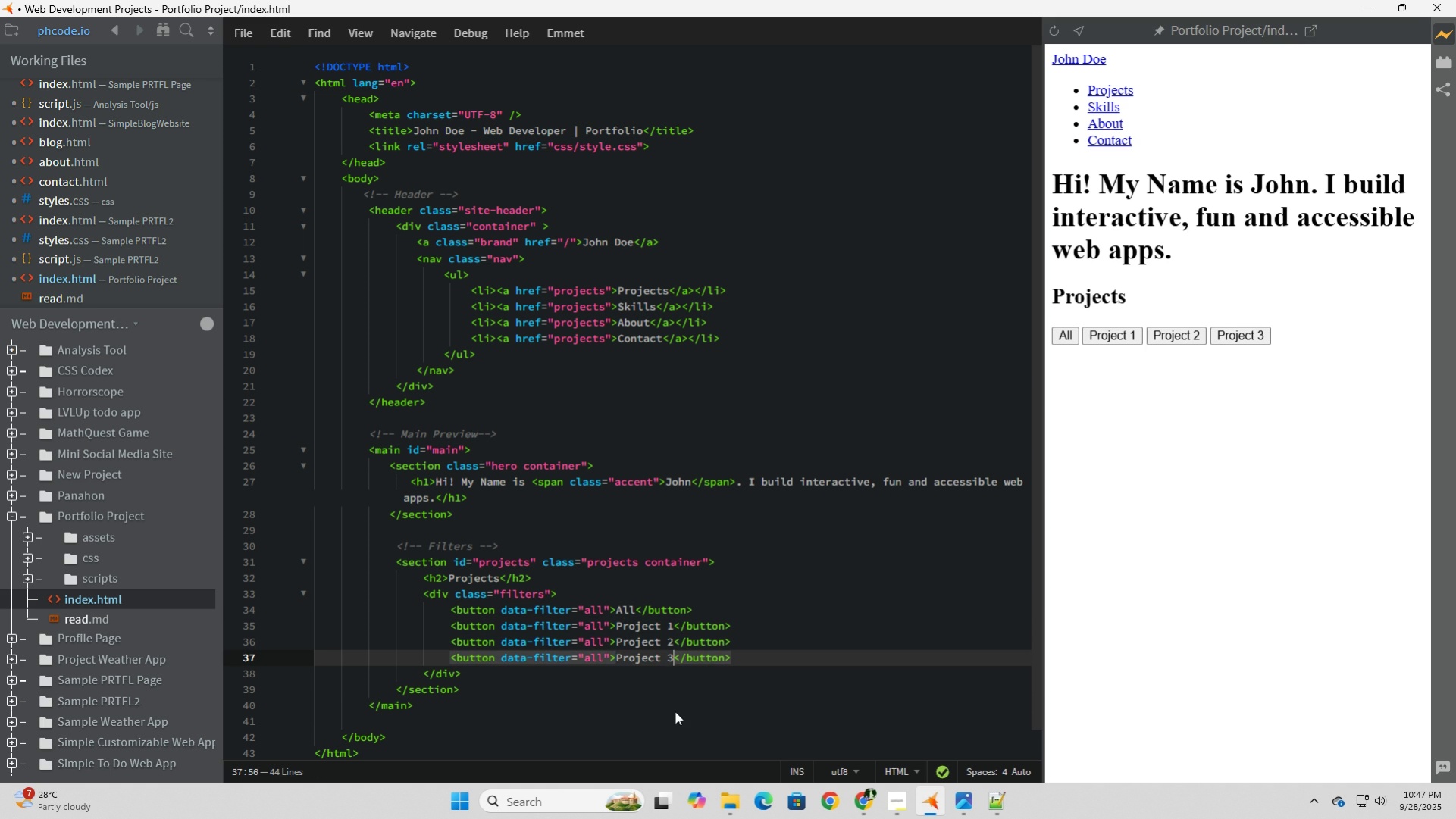 
key(3)
 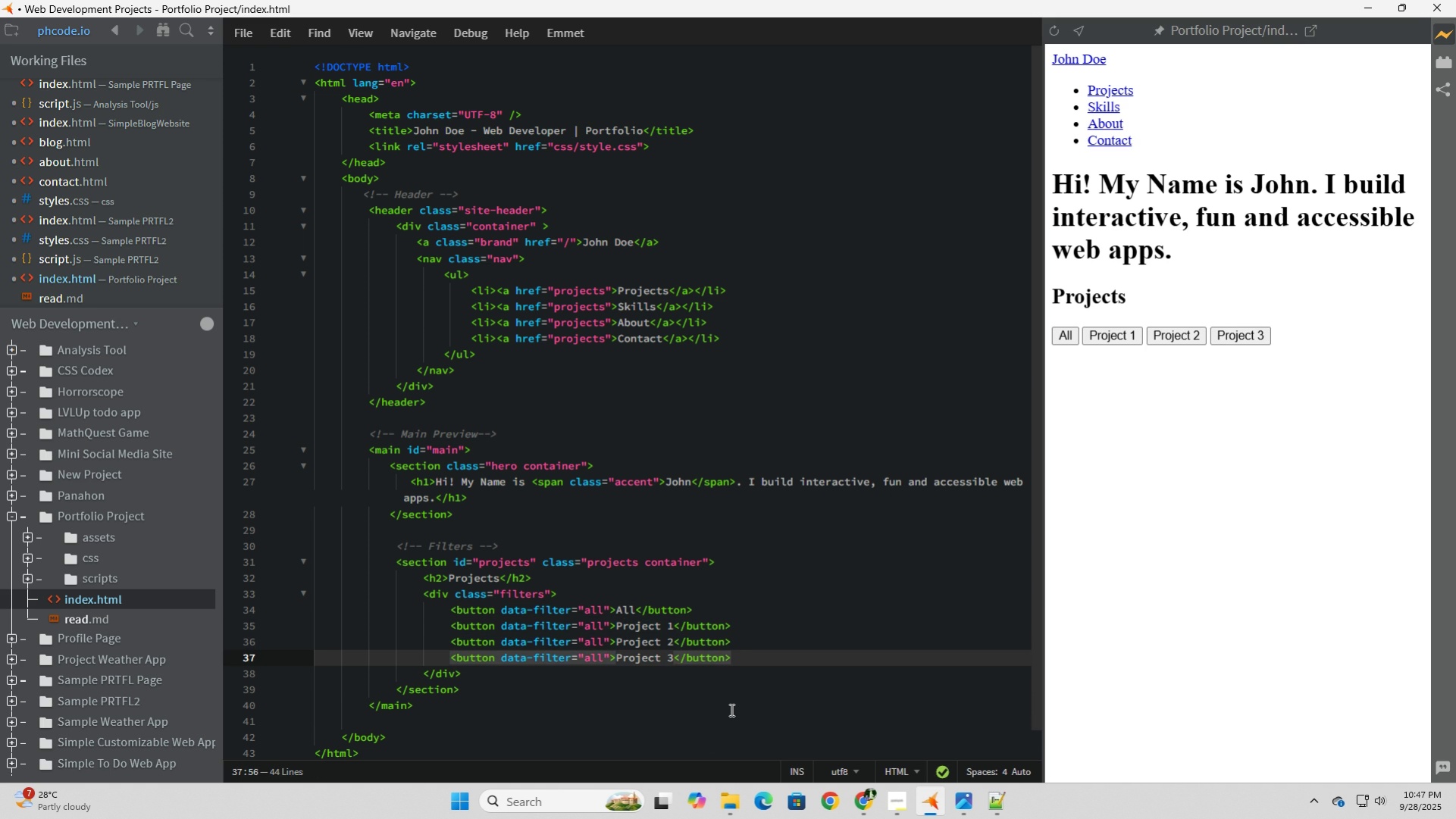 
left_click([729, 705])
 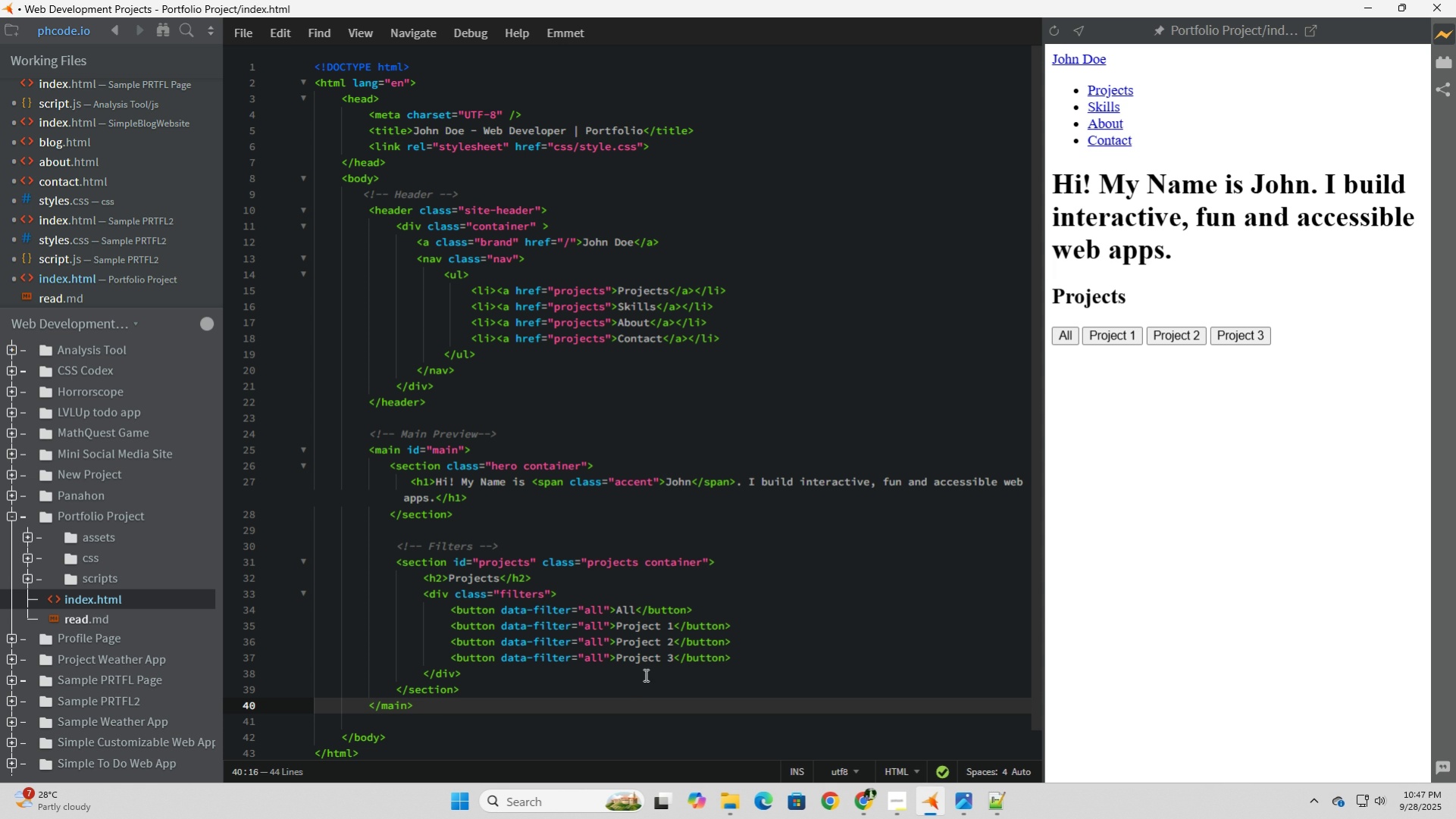 
wait(6.13)
 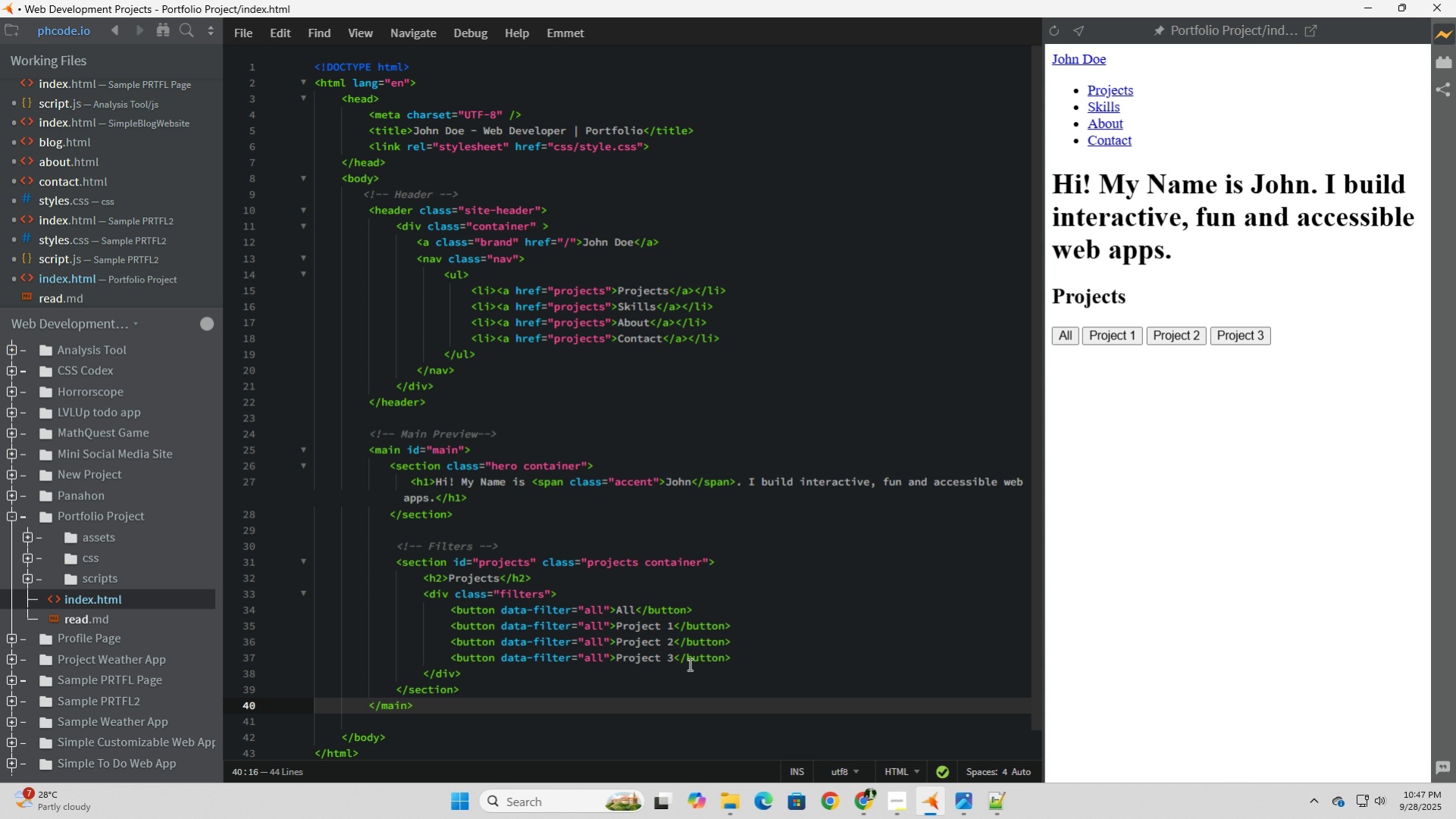 
left_click([494, 674])
 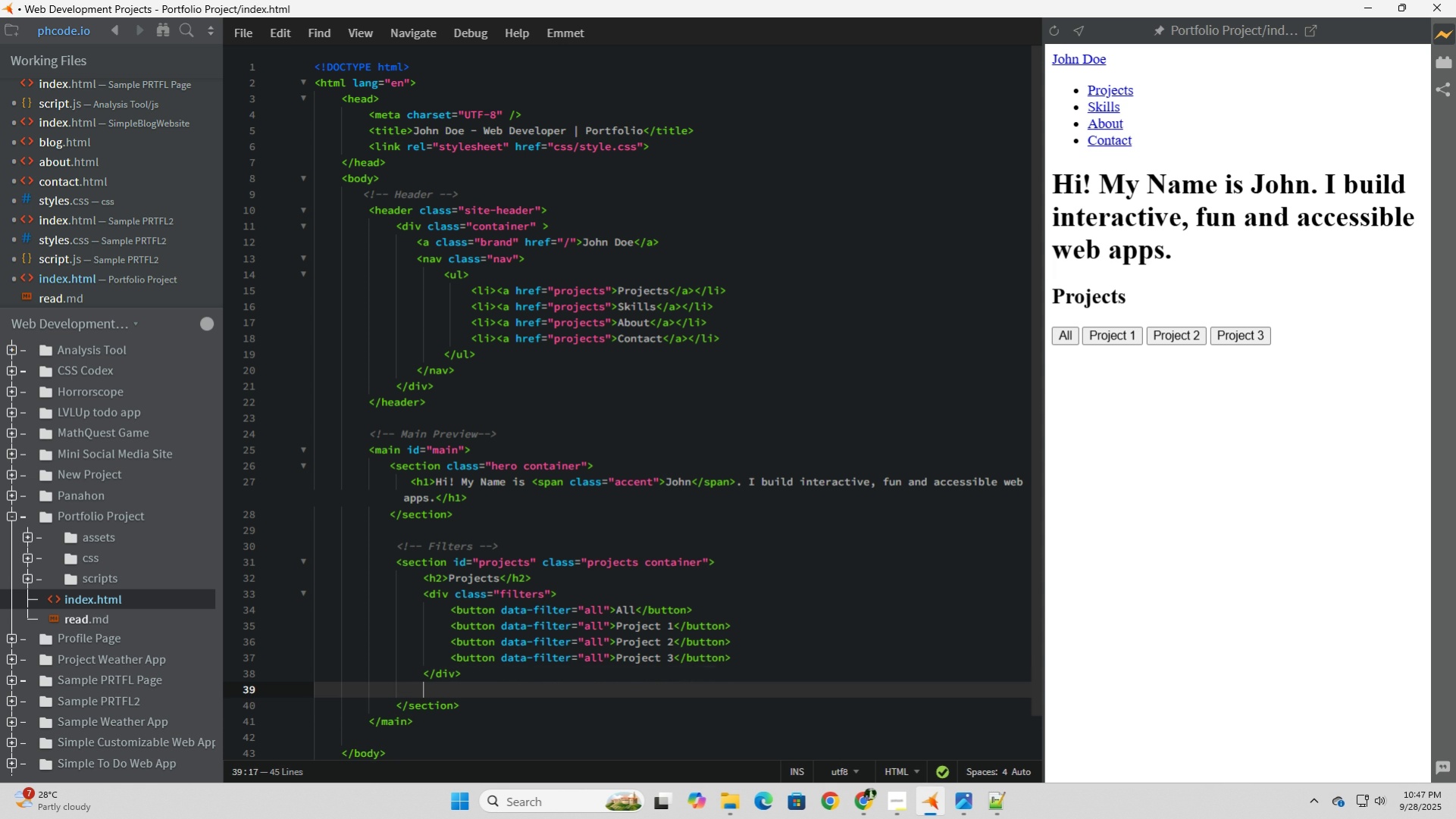 
key(Enter)